 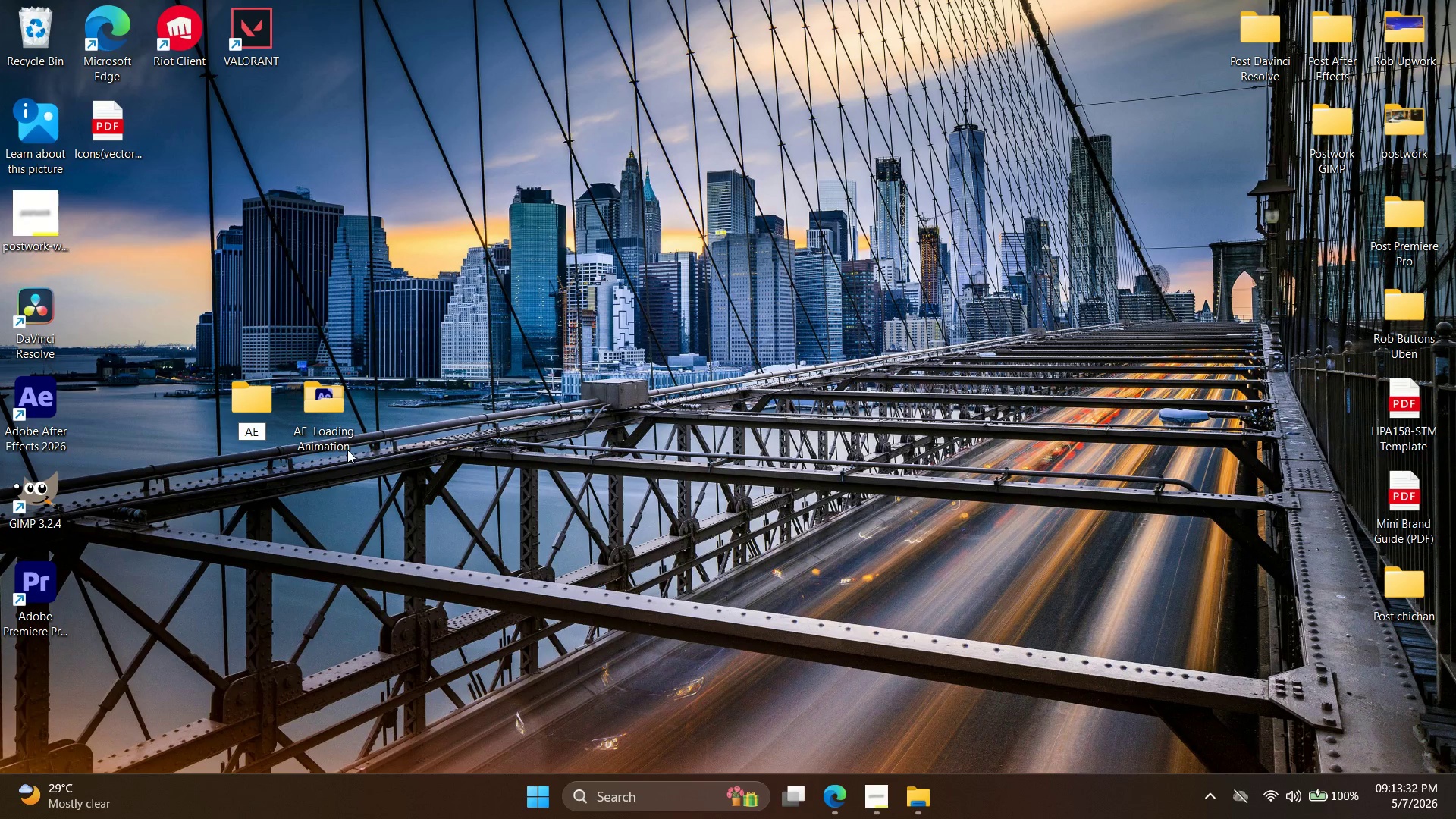 
left_click_drag(start_coordinate=[317, 410], to_coordinate=[1320, 32])
 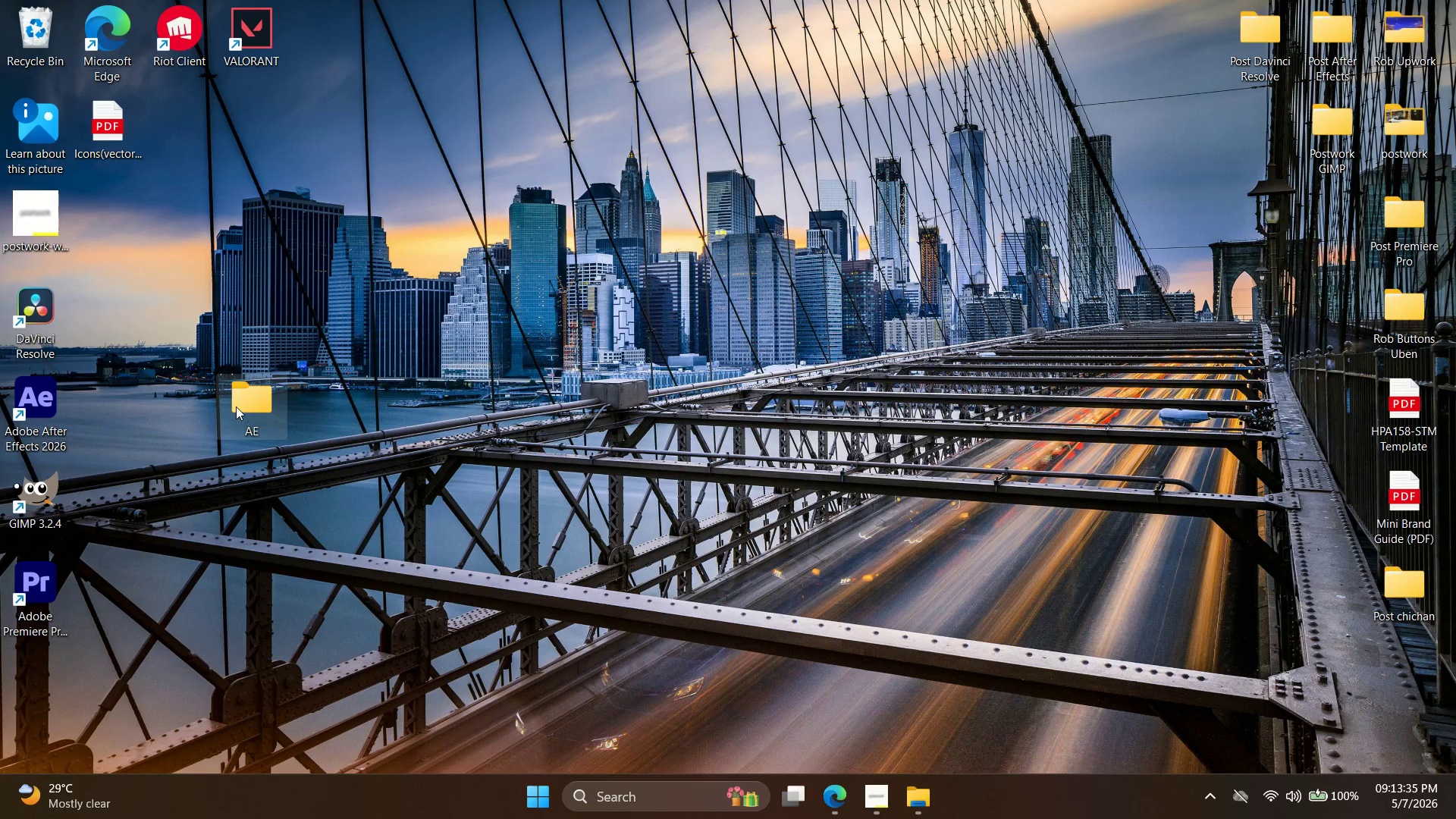 
left_click([236, 406])
 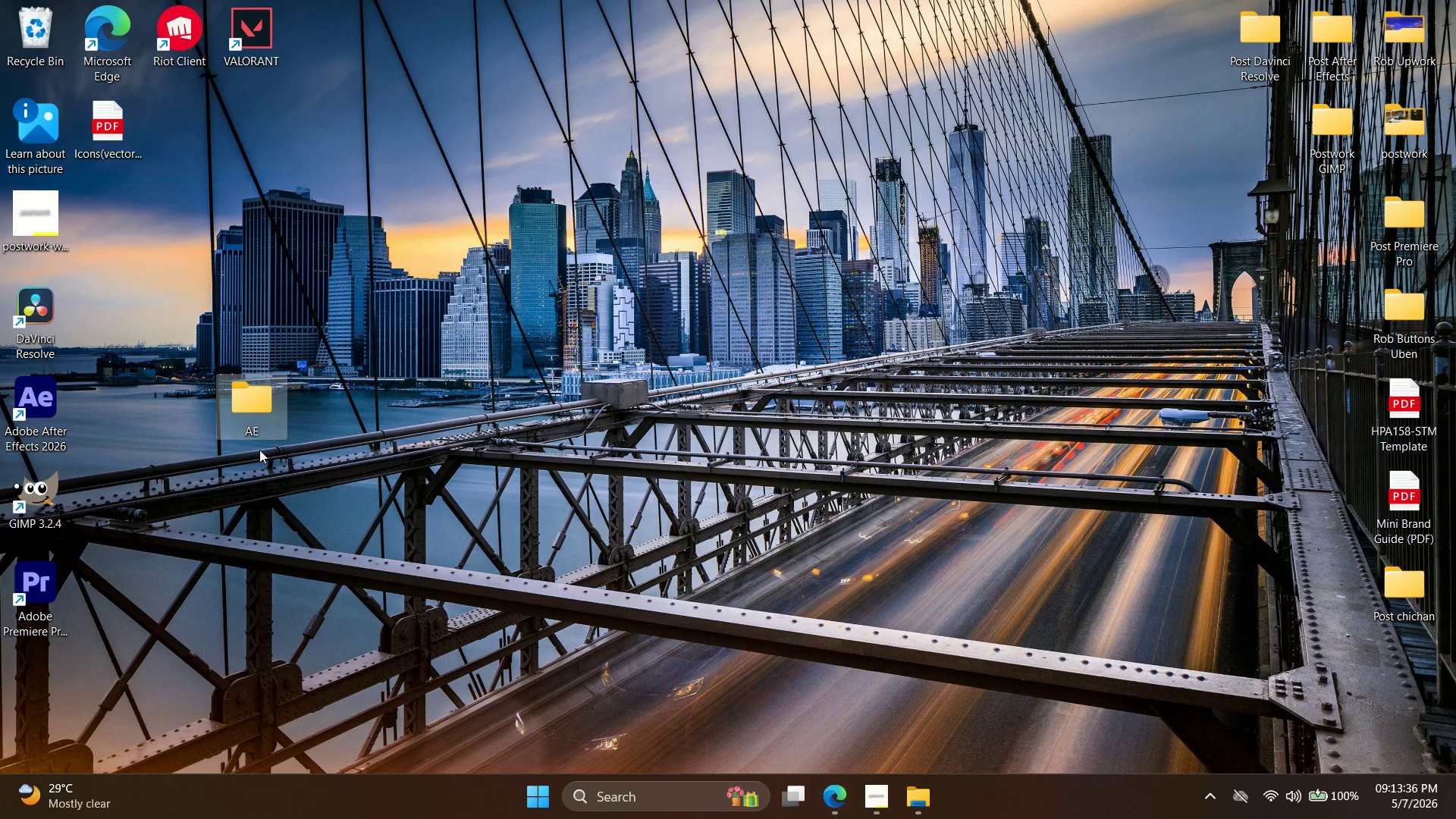 
double_click([262, 416])
 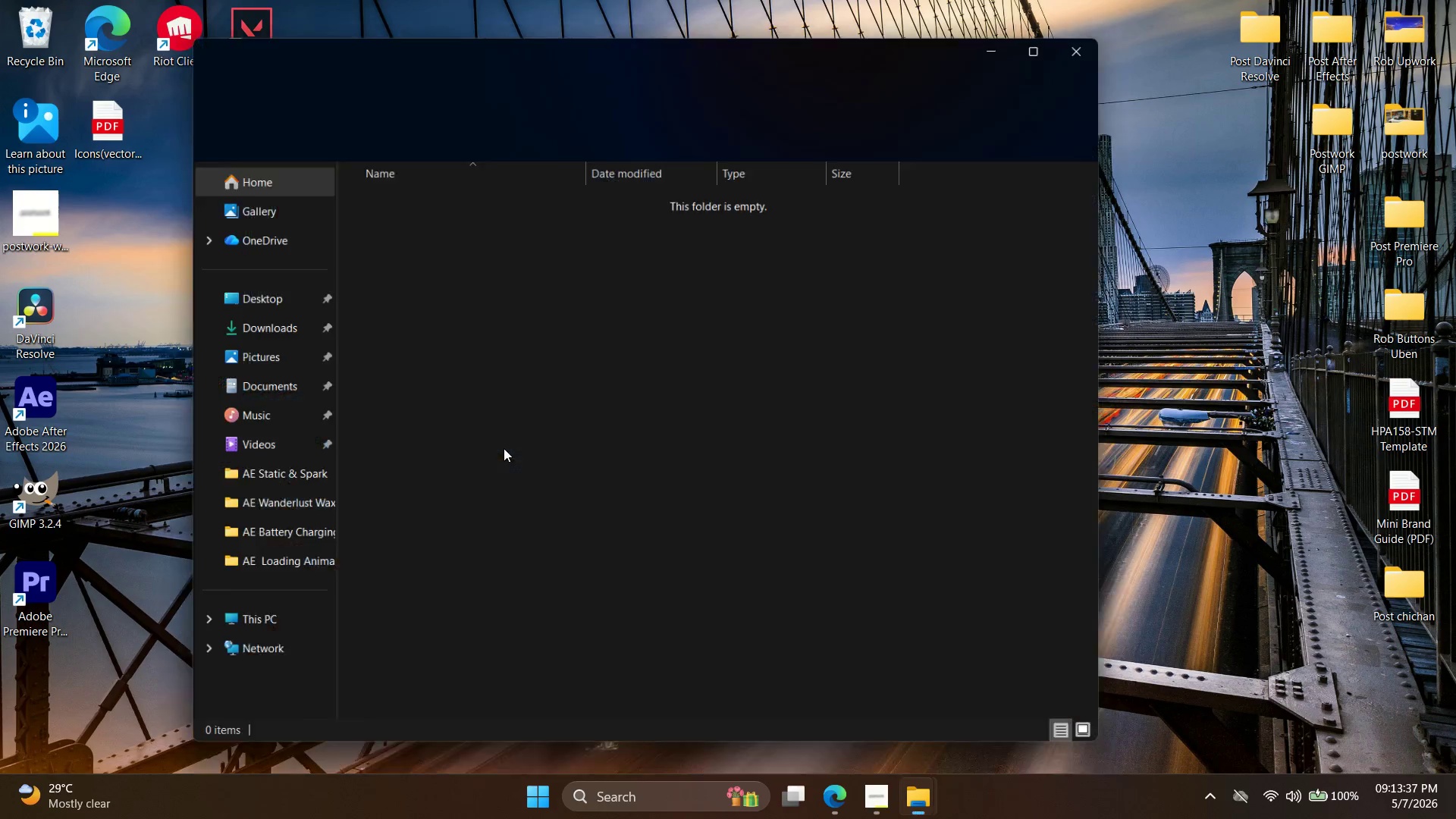 
key(Control+ControlLeft)
 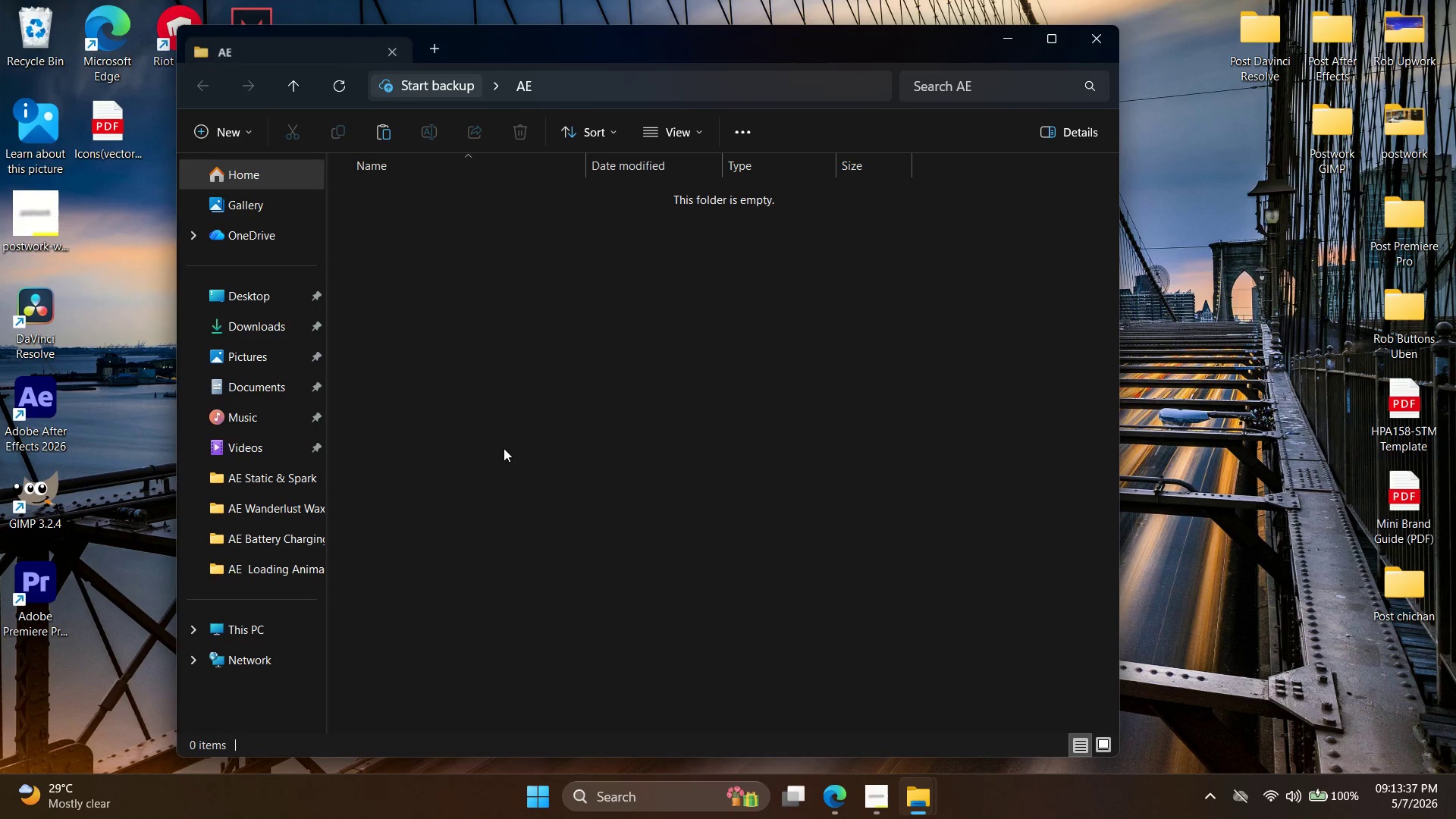 
key(Control+V)
 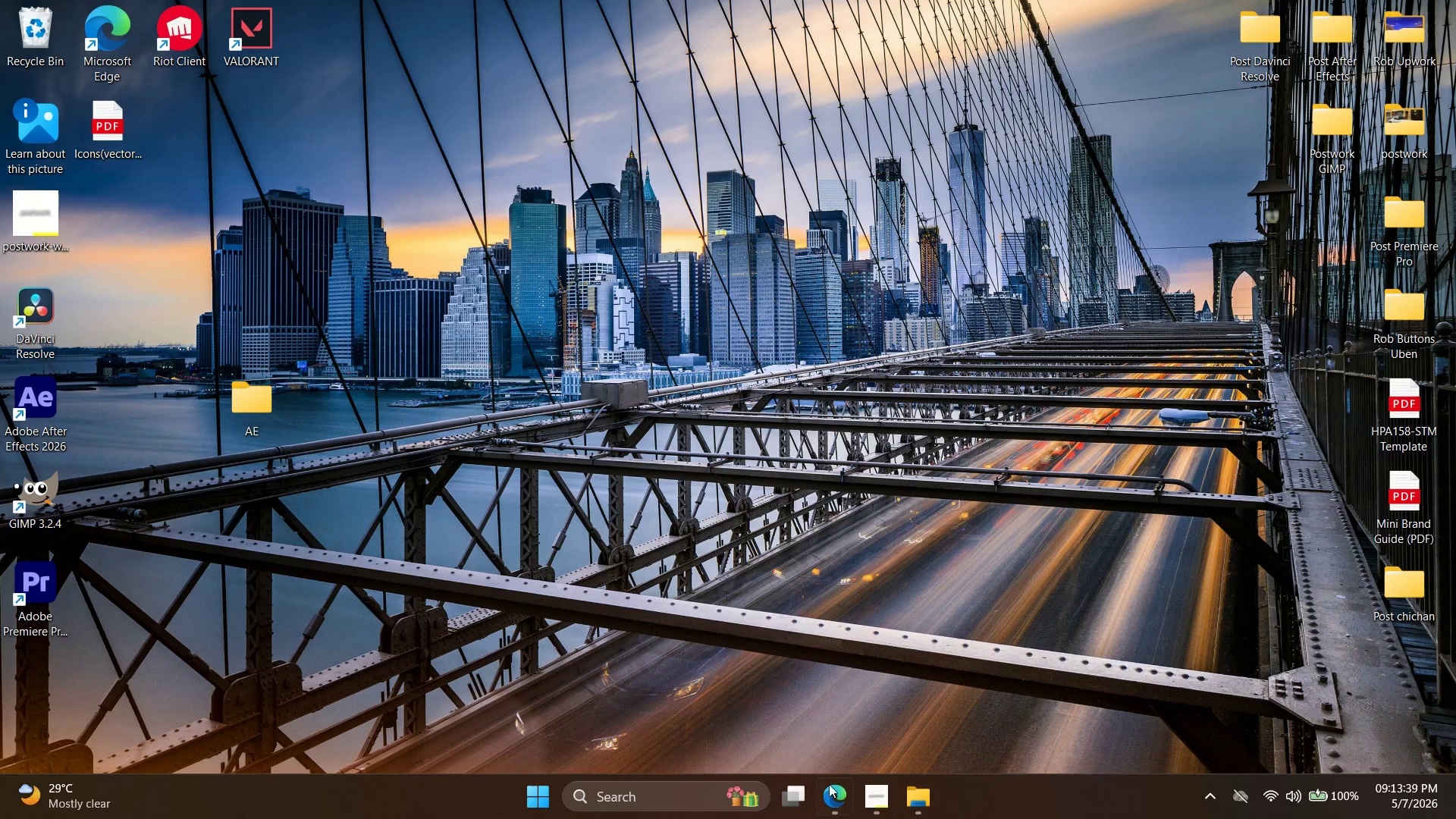 
left_click([883, 798])